 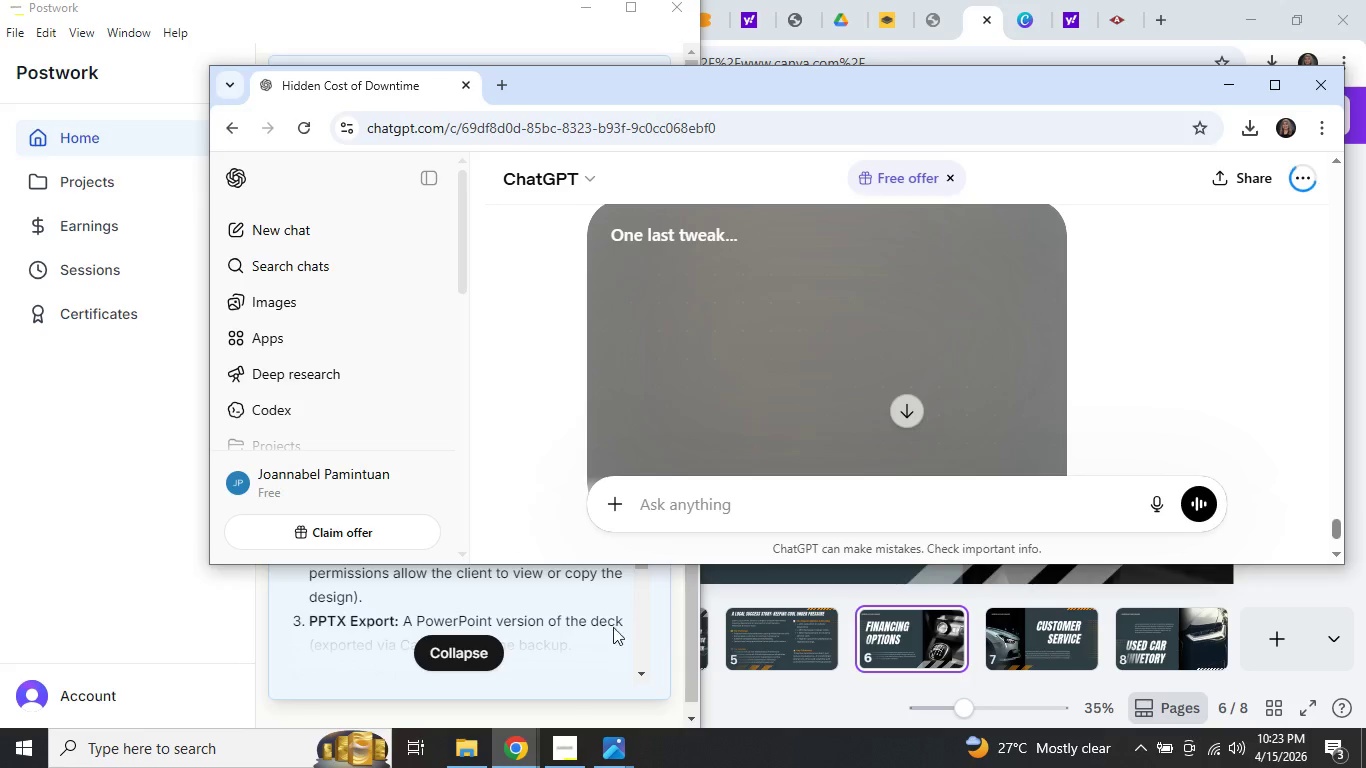 
scroll: coordinate [1061, 338], scroll_direction: down, amount: 1.0
 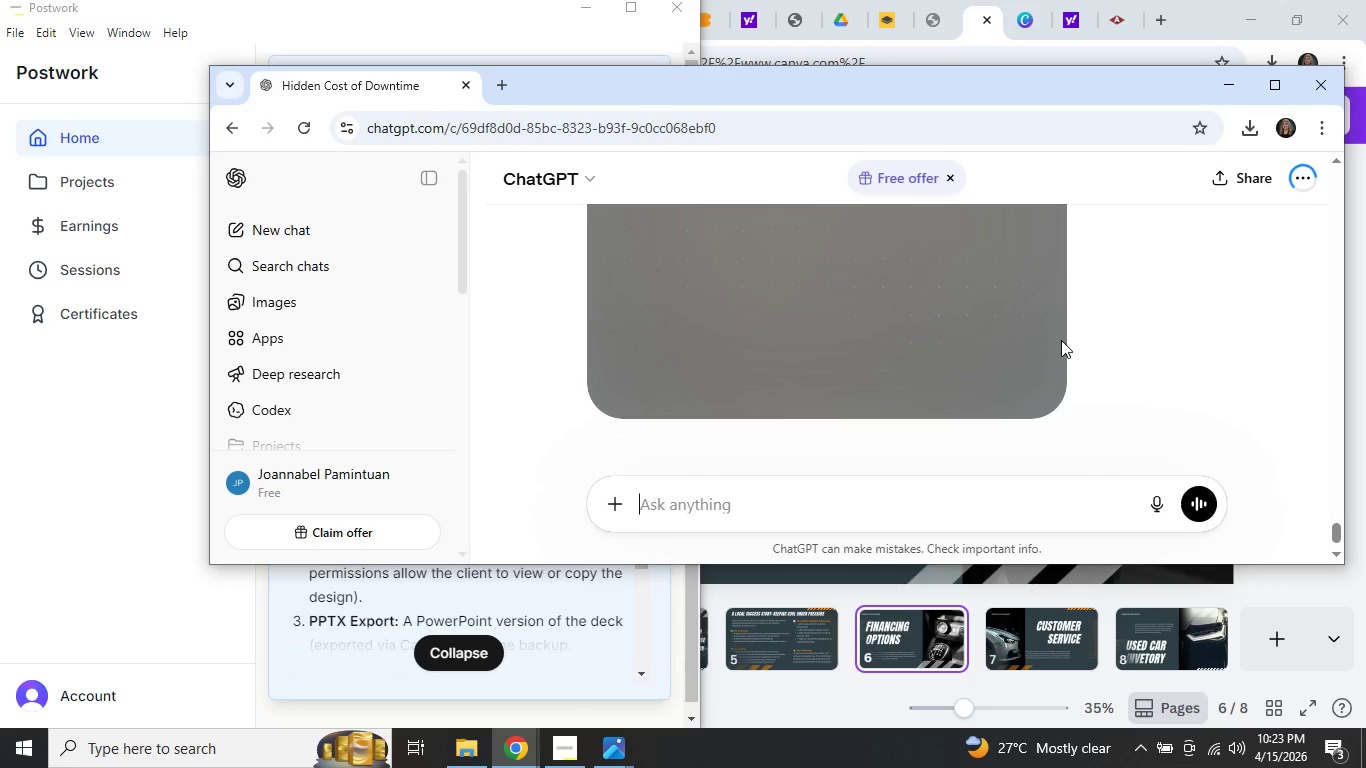 
scroll: coordinate [1061, 340], scroll_direction: up, amount: 1.0
 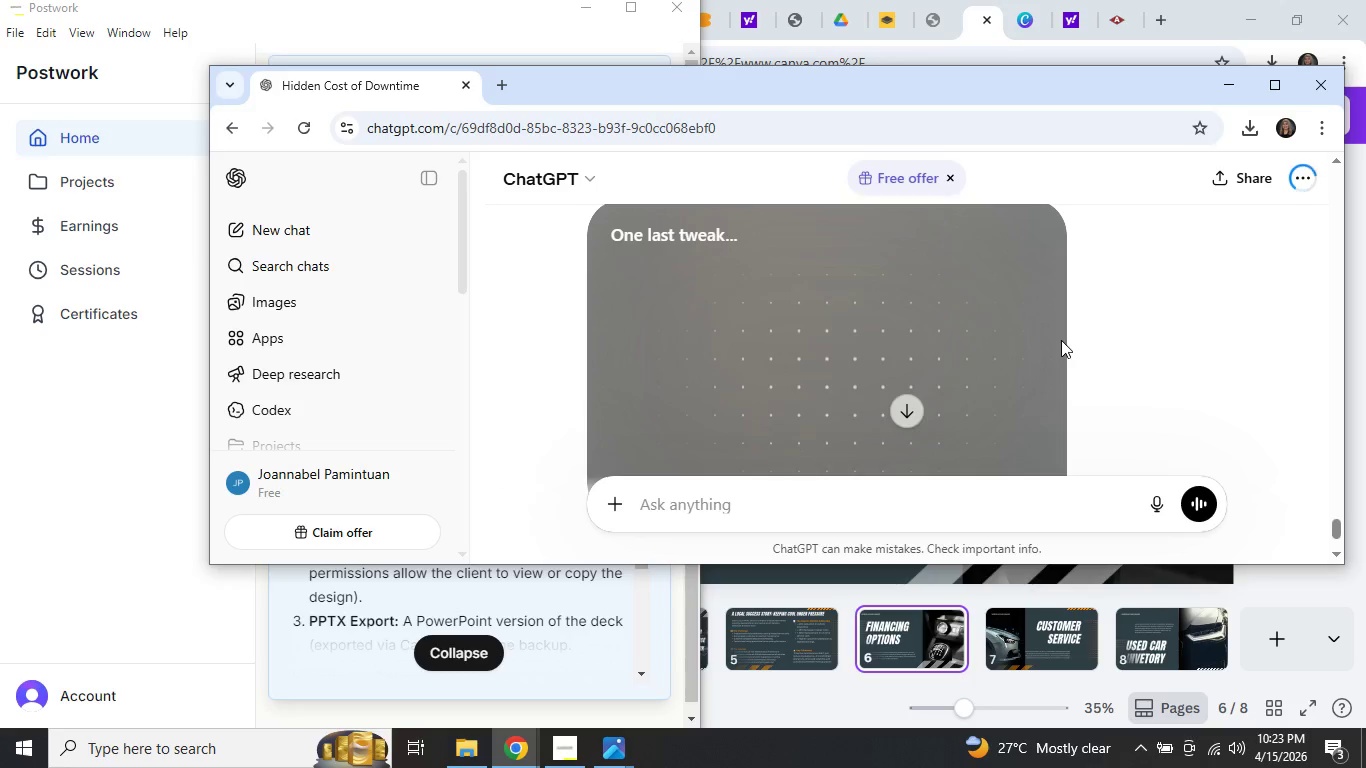 
wait(8.3)
 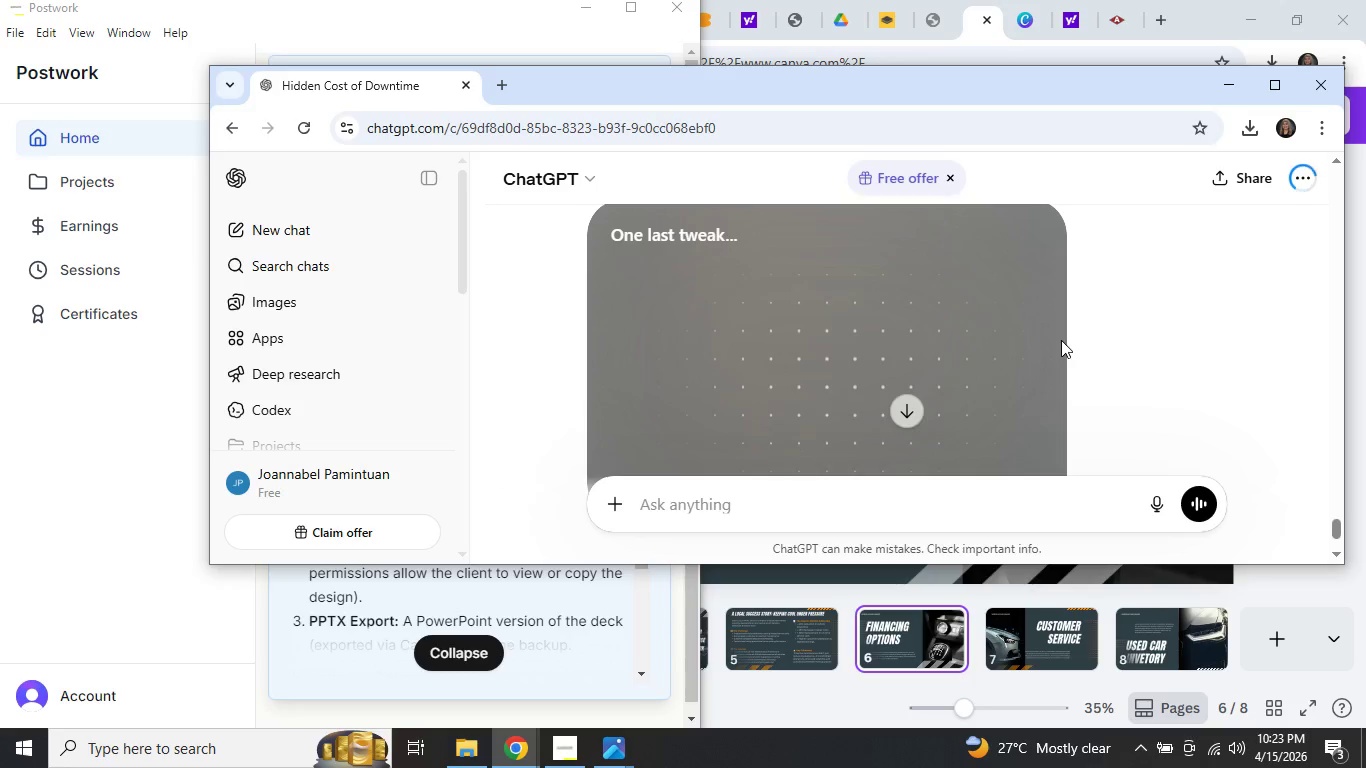 
scroll: coordinate [1061, 340], scroll_direction: down, amount: 2.0
 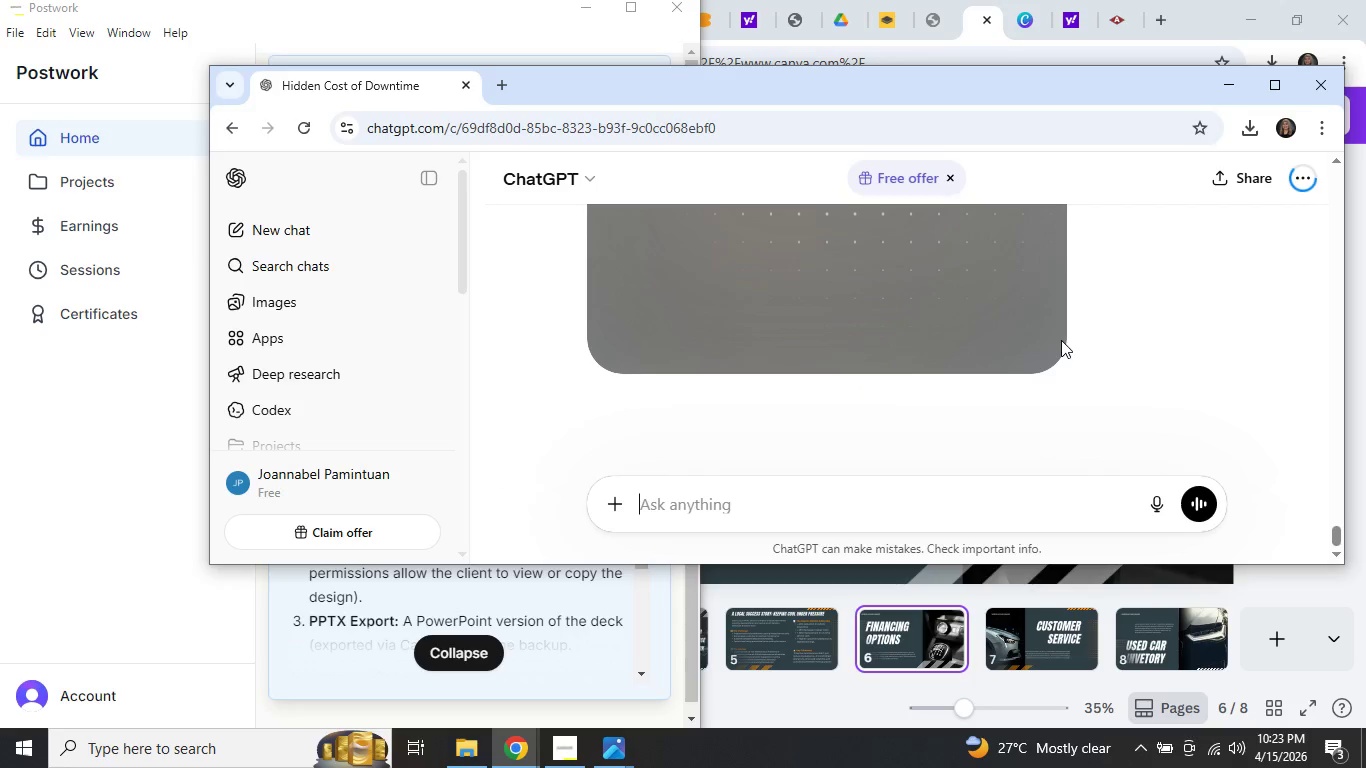 
scroll: coordinate [1061, 340], scroll_direction: up, amount: 1.0
 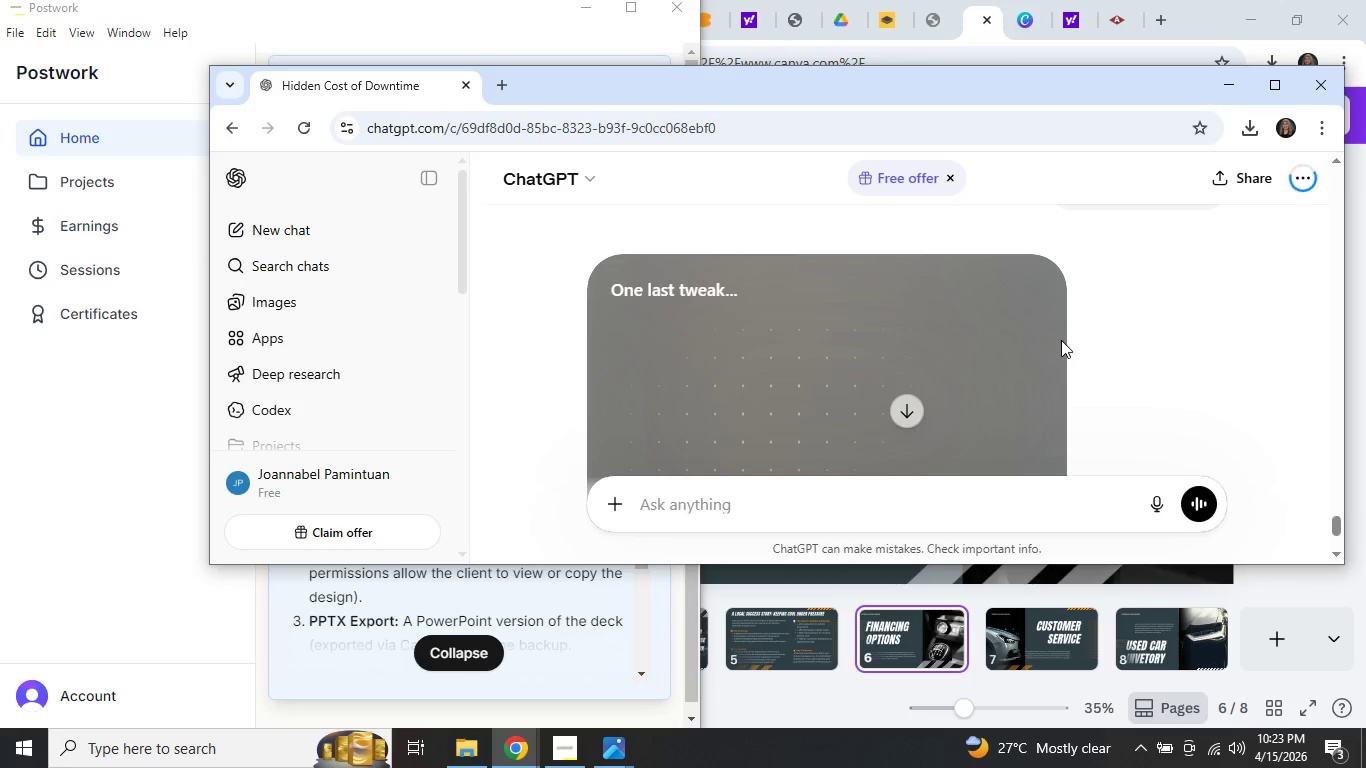 
wait(28.17)
 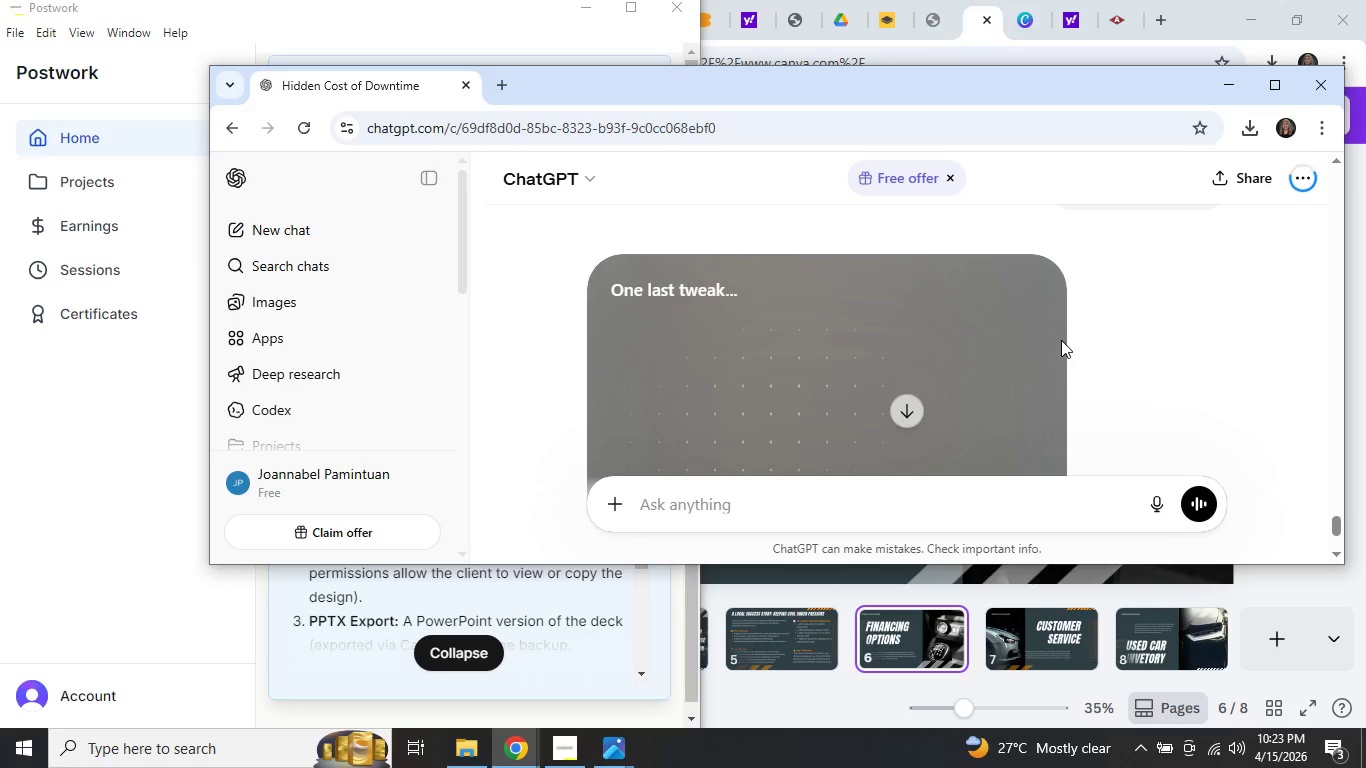 
scroll: coordinate [1061, 340], scroll_direction: down, amount: 3.0
 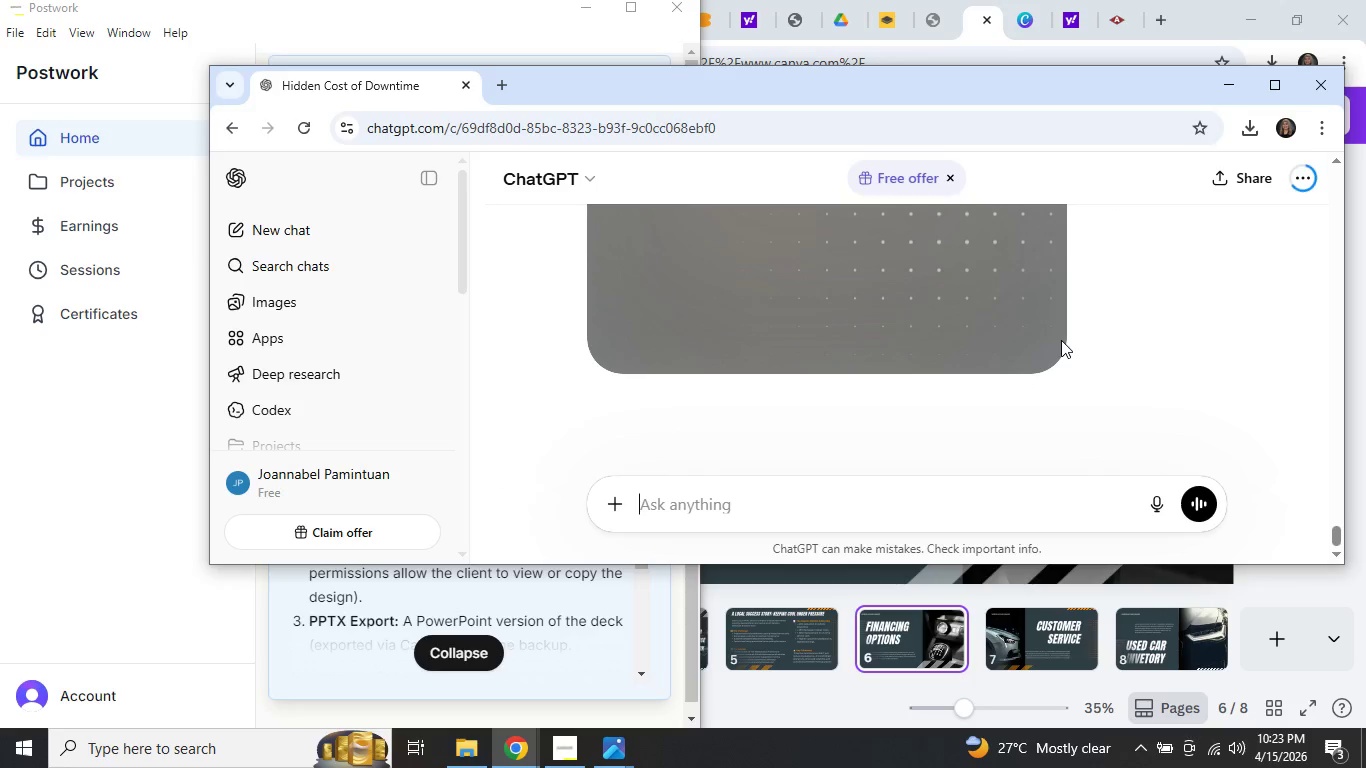 
scroll: coordinate [1061, 340], scroll_direction: up, amount: 2.0
 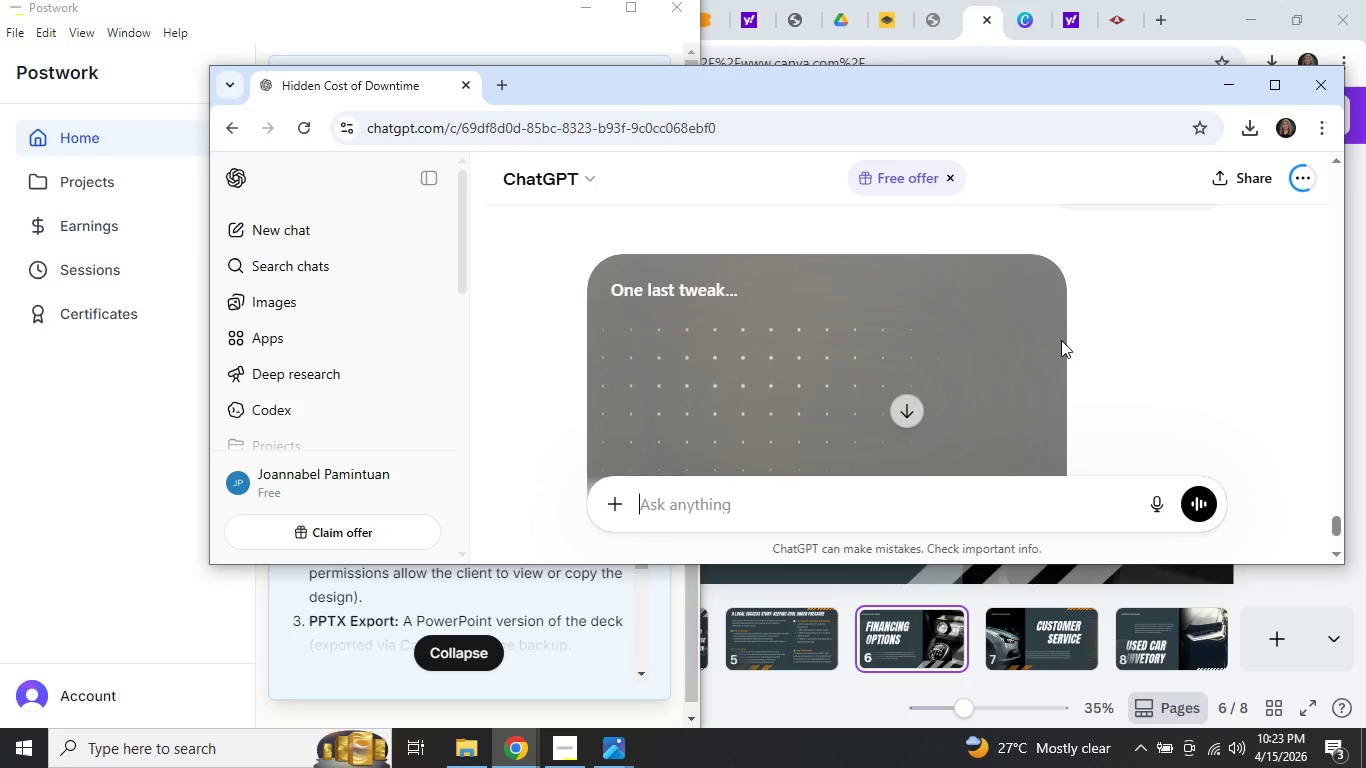 
wait(6.19)
 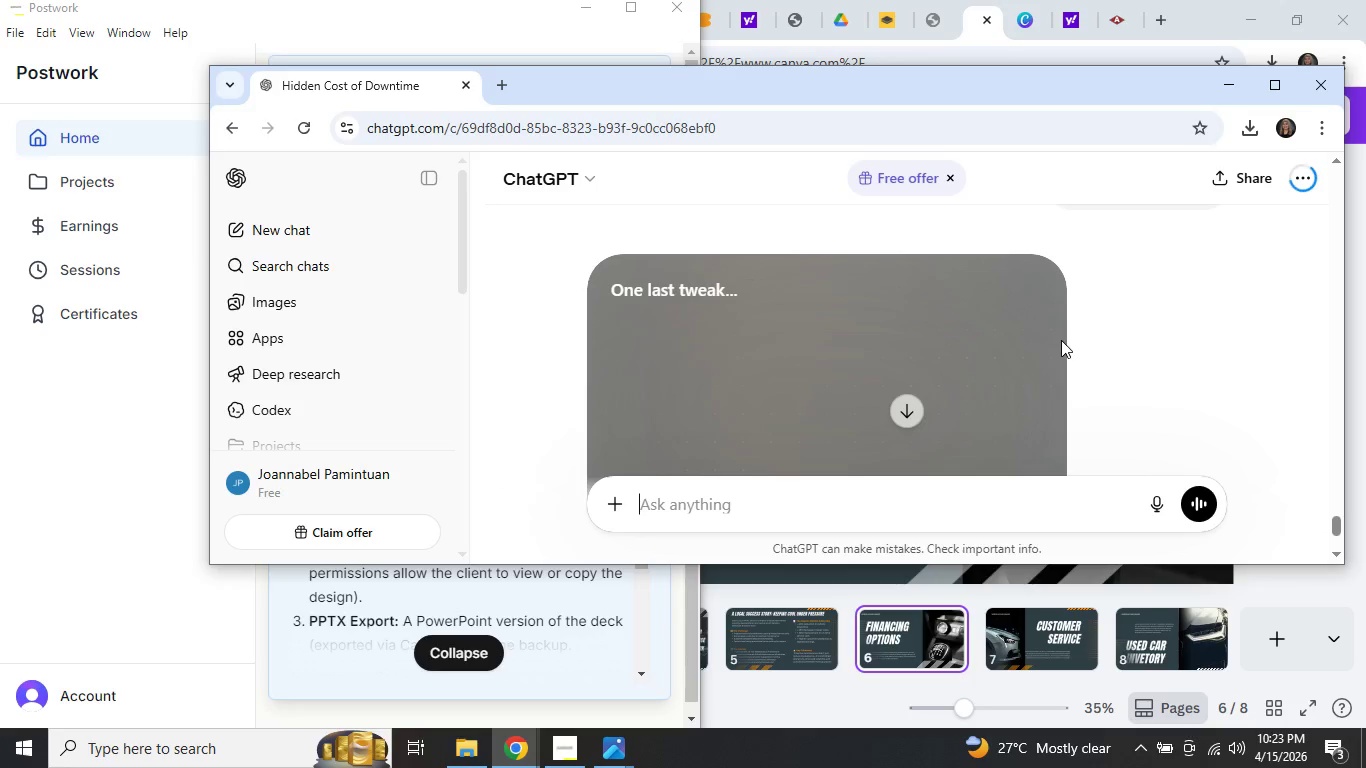 
left_click([1314, 588])
 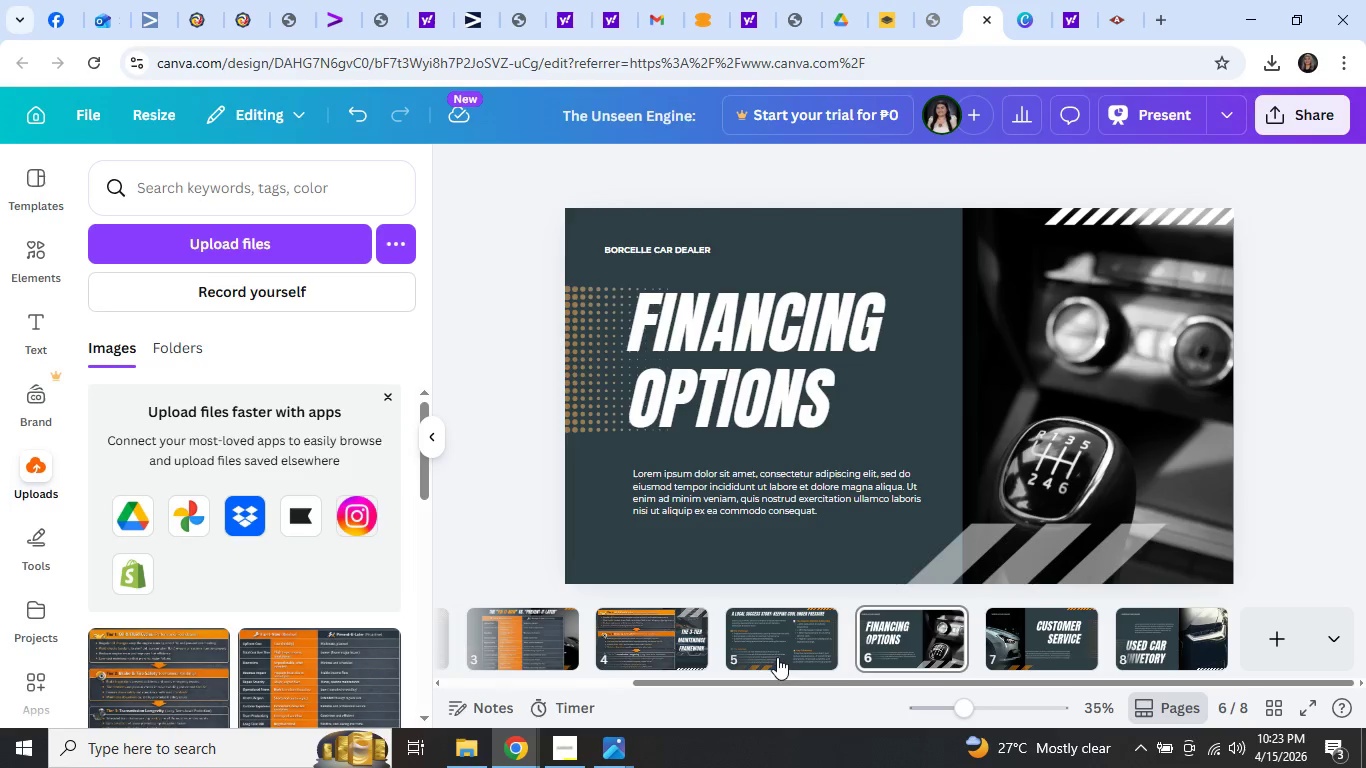 
left_click([771, 656])
 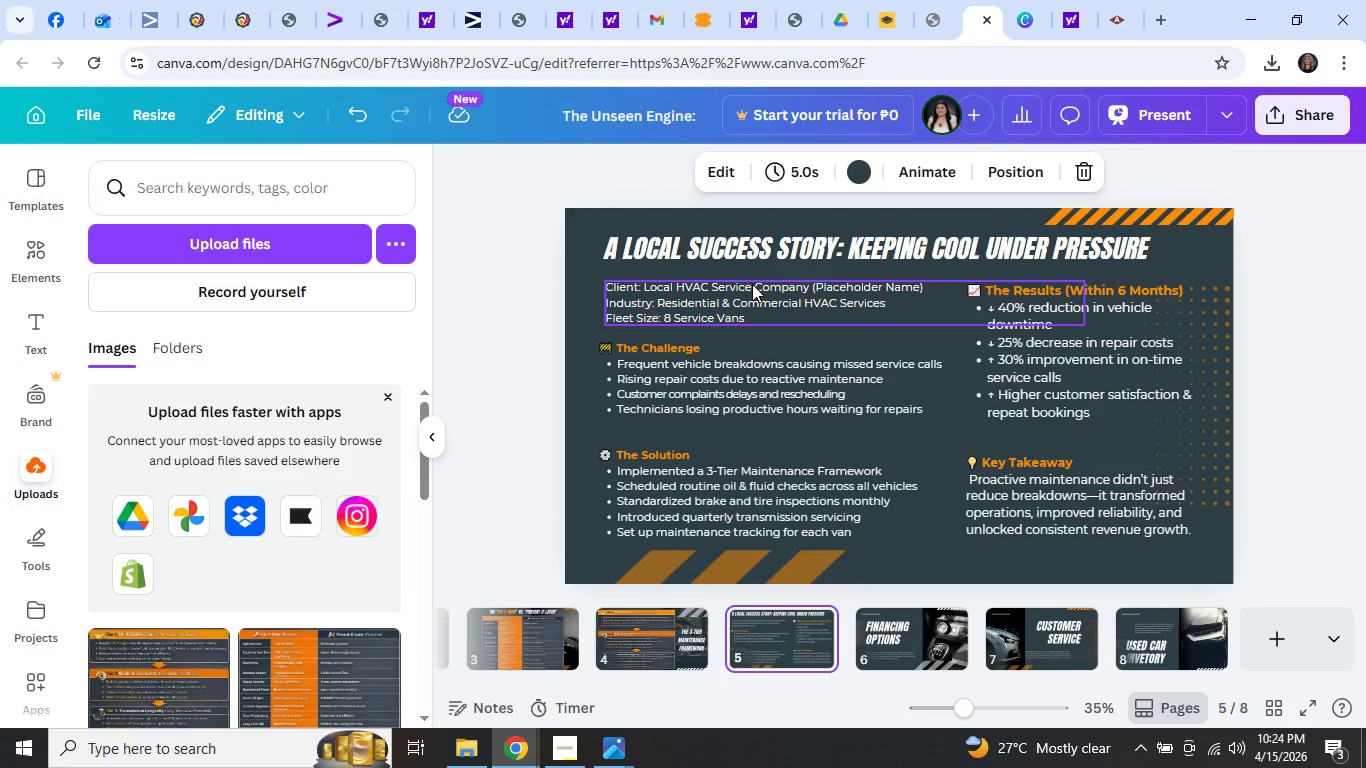 
wait(17.05)
 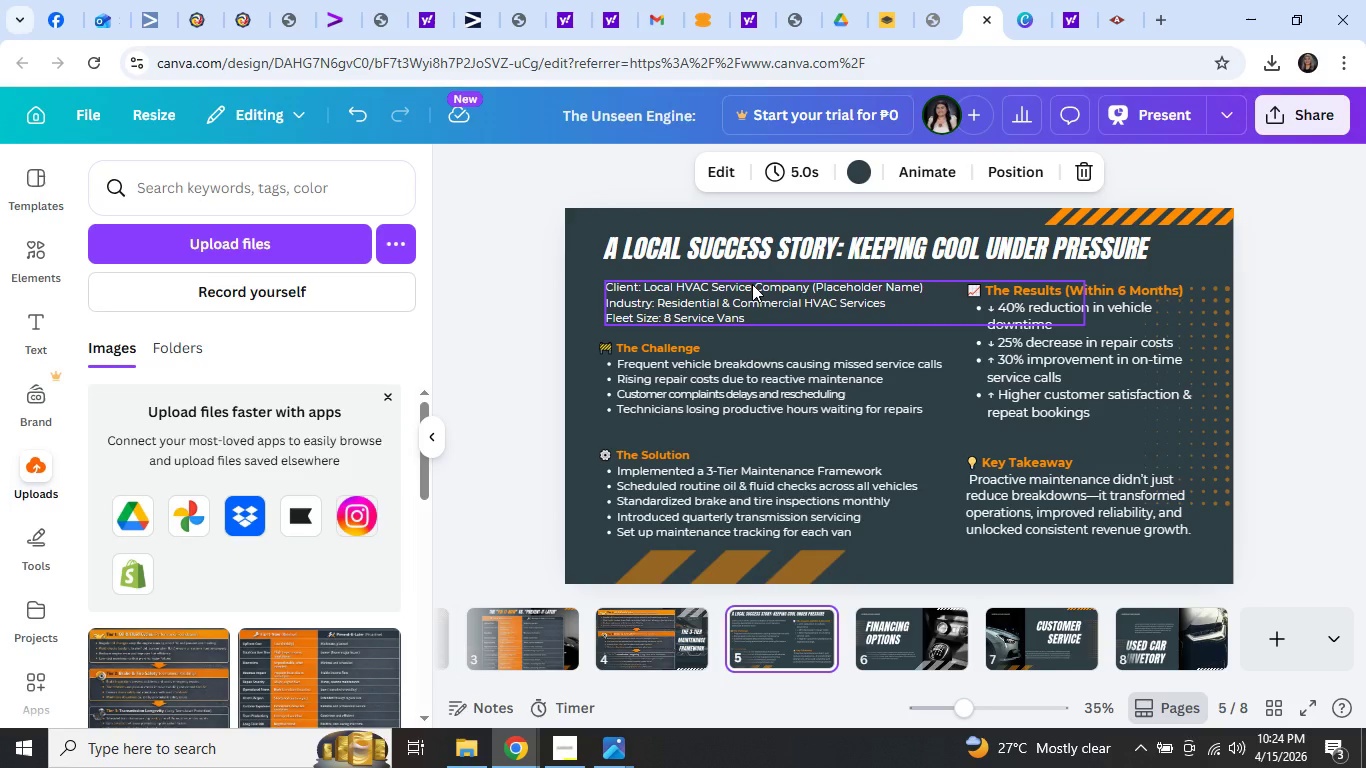 
double_click([778, 282])
 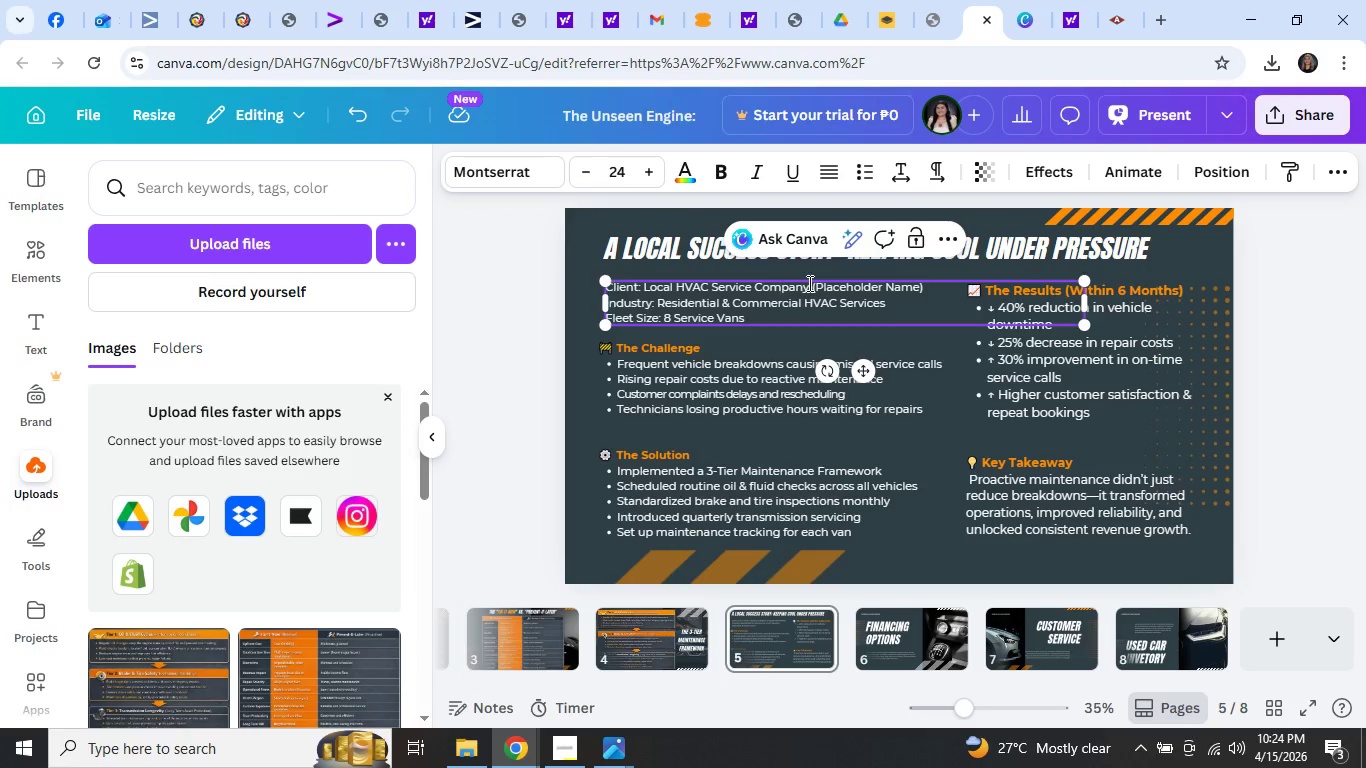 
left_click_drag(start_coordinate=[810, 283], to_coordinate=[640, 290])
 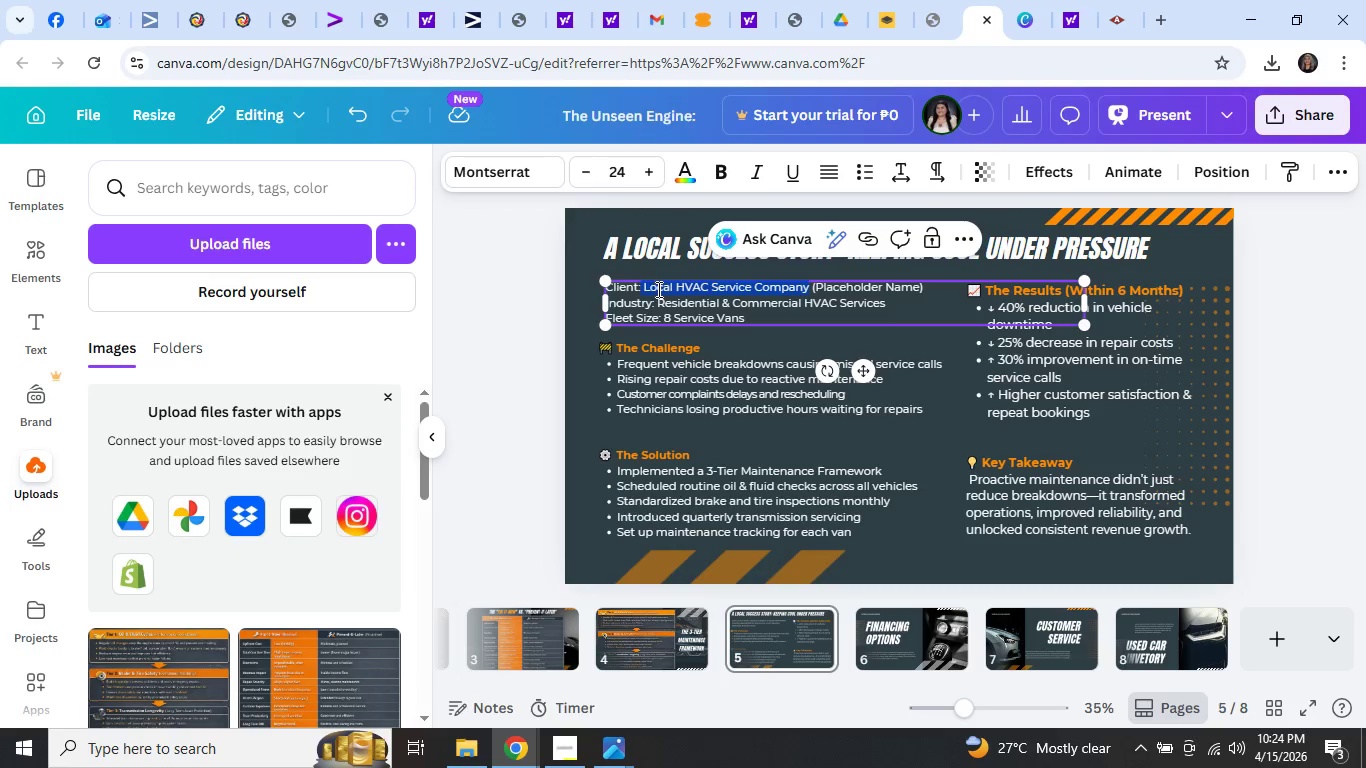 
right_click([657, 289])
 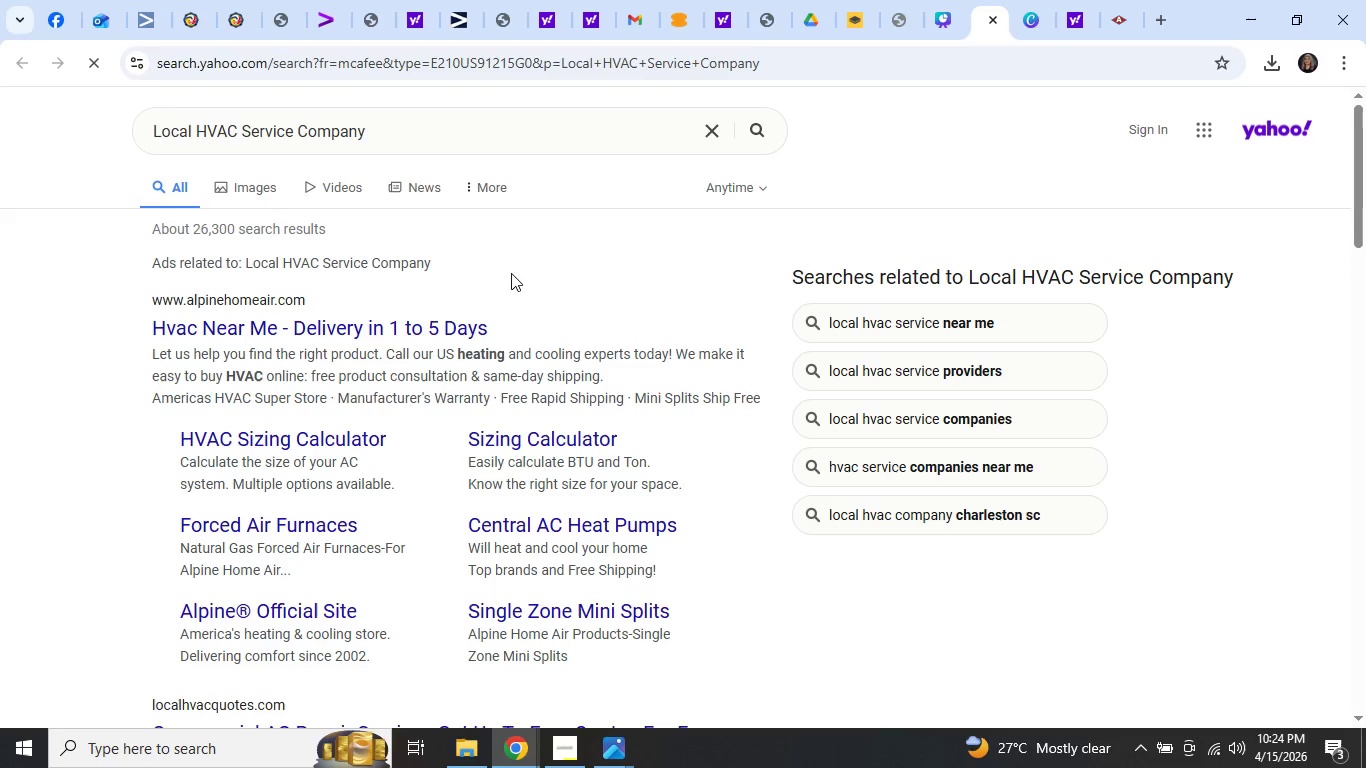 
wait(7.11)
 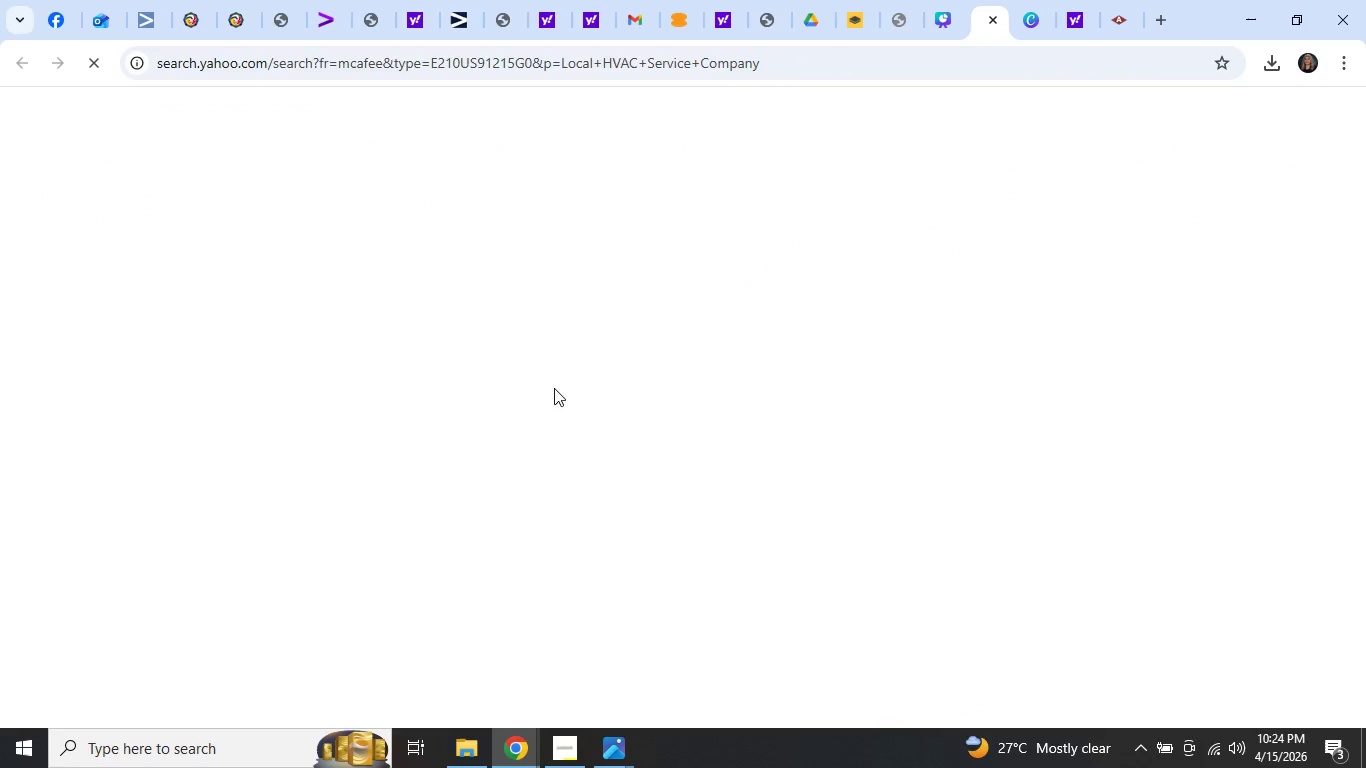 
scroll: coordinate [517, 269], scroll_direction: down, amount: 5.0